 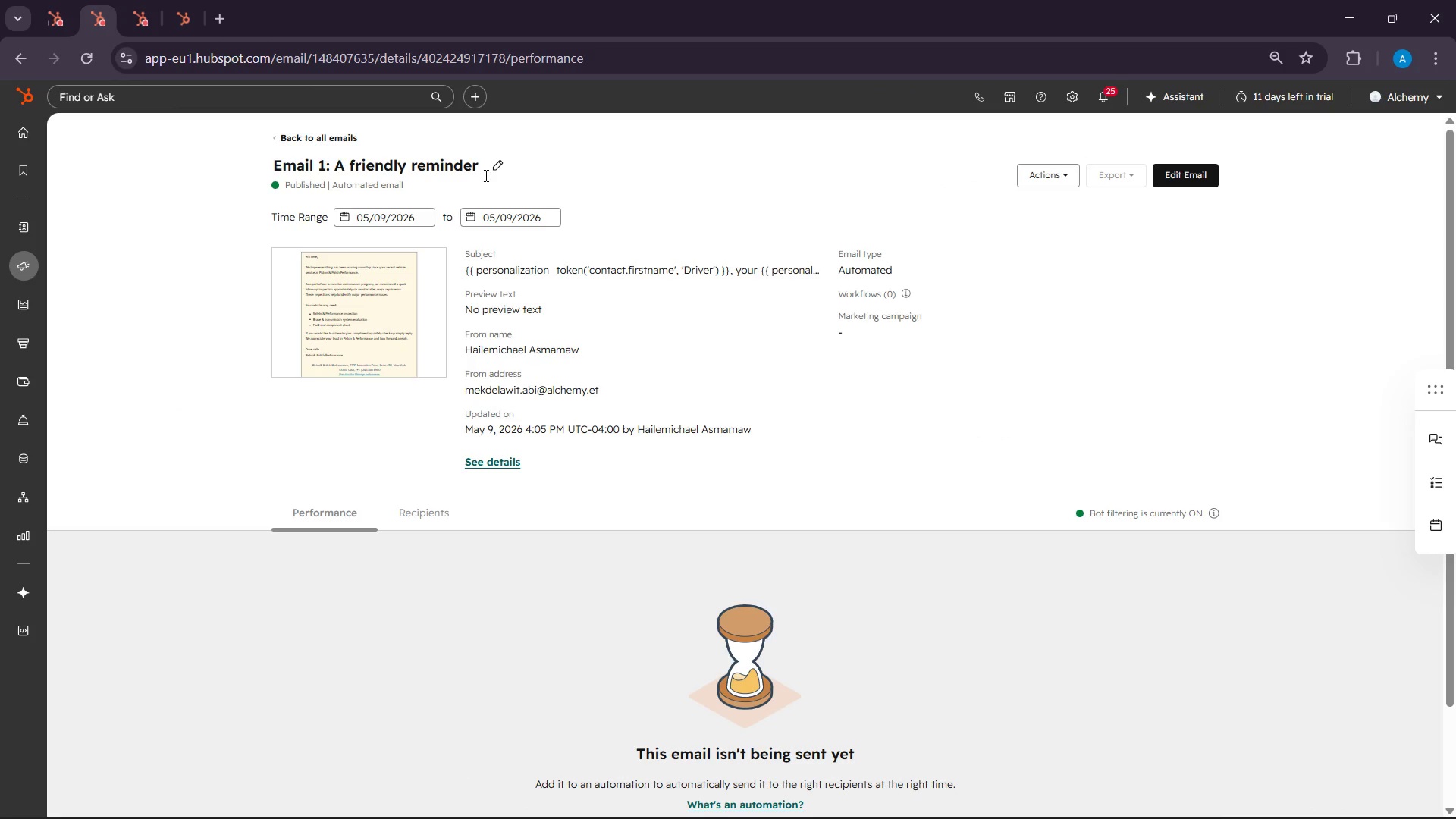 
left_click([405, 168])
 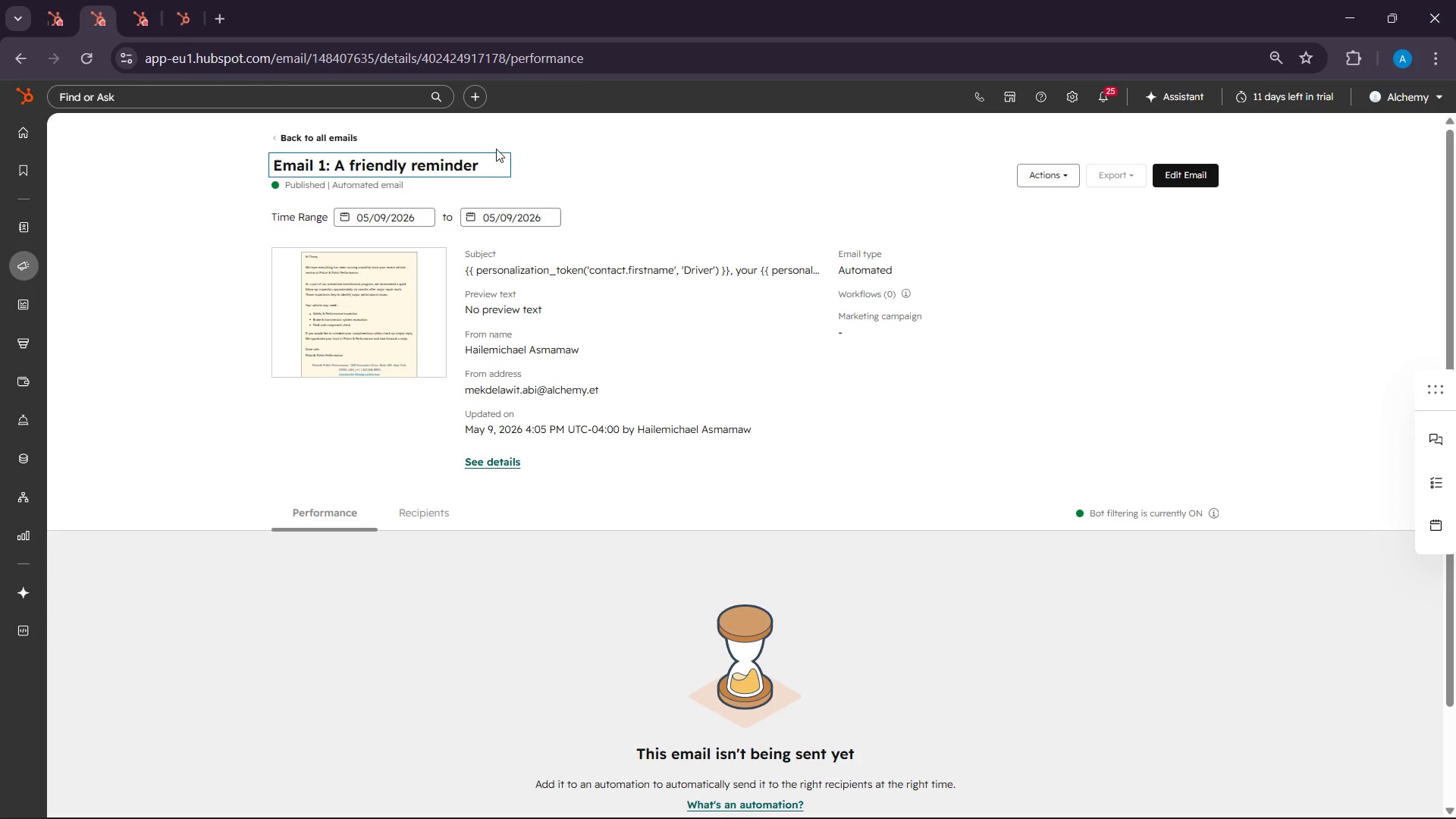 
left_click([496, 148])
 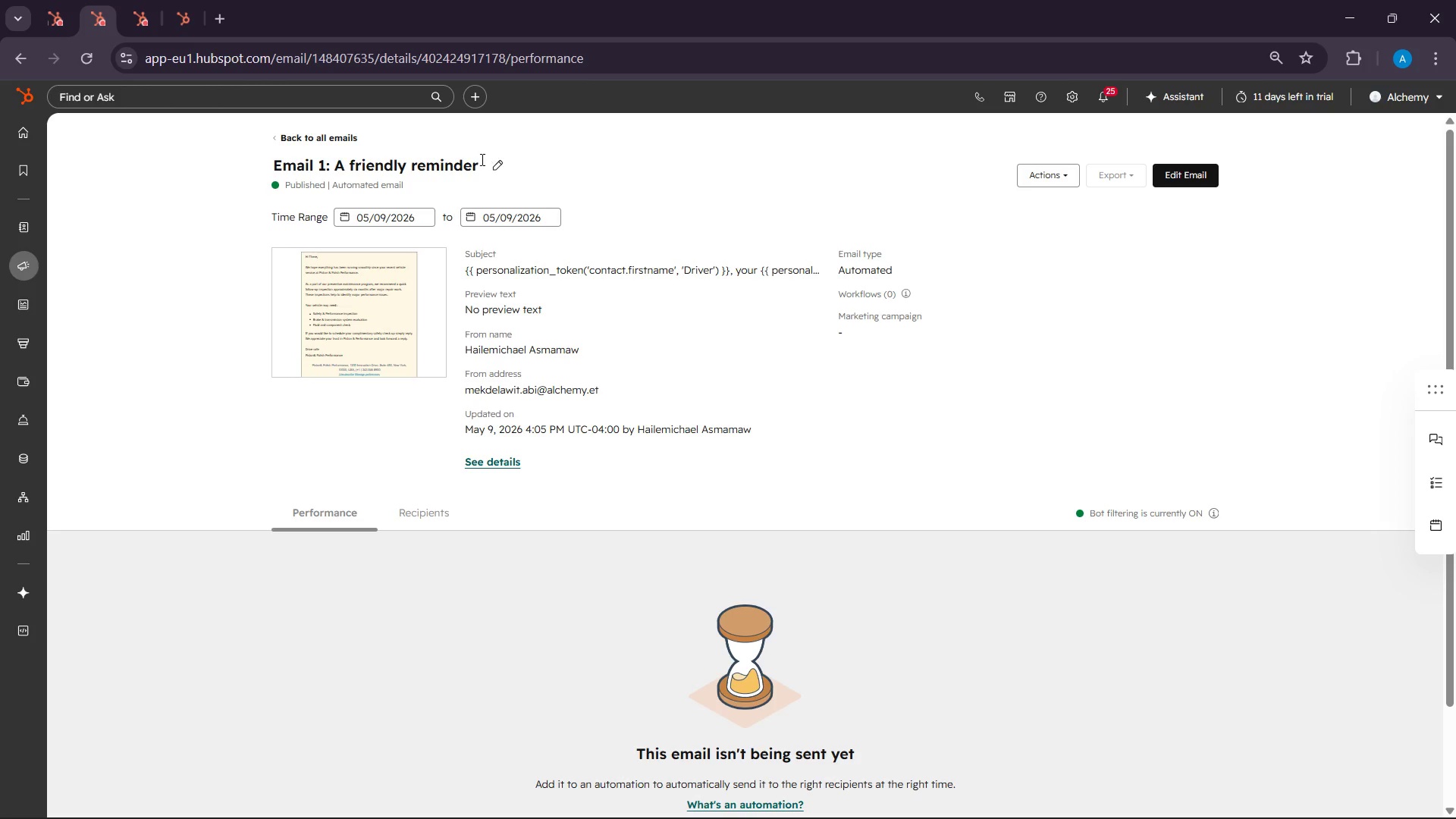 
left_click([479, 162])
 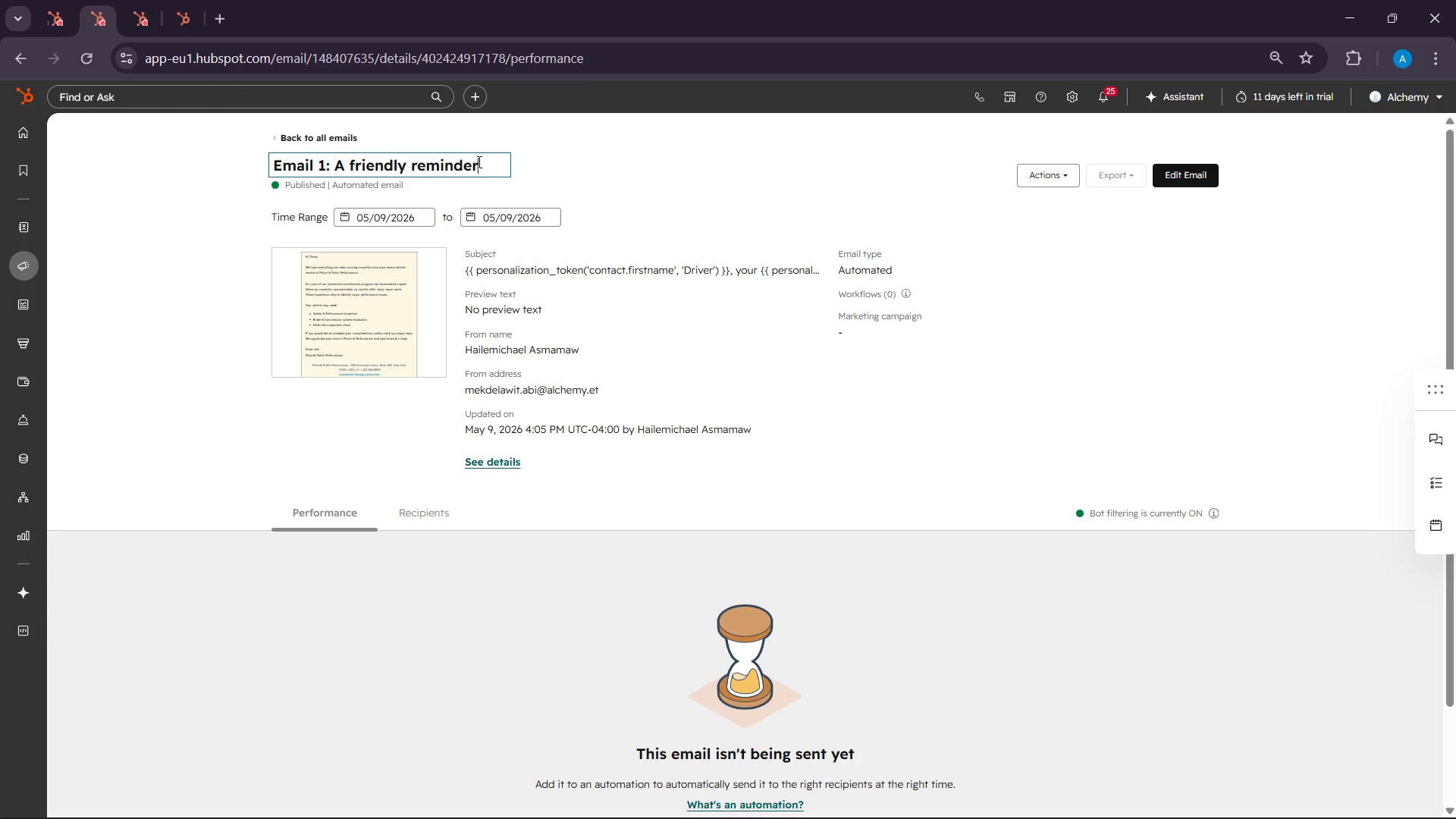 
left_click_drag(start_coordinate=[478, 162], to_coordinate=[337, 164])
 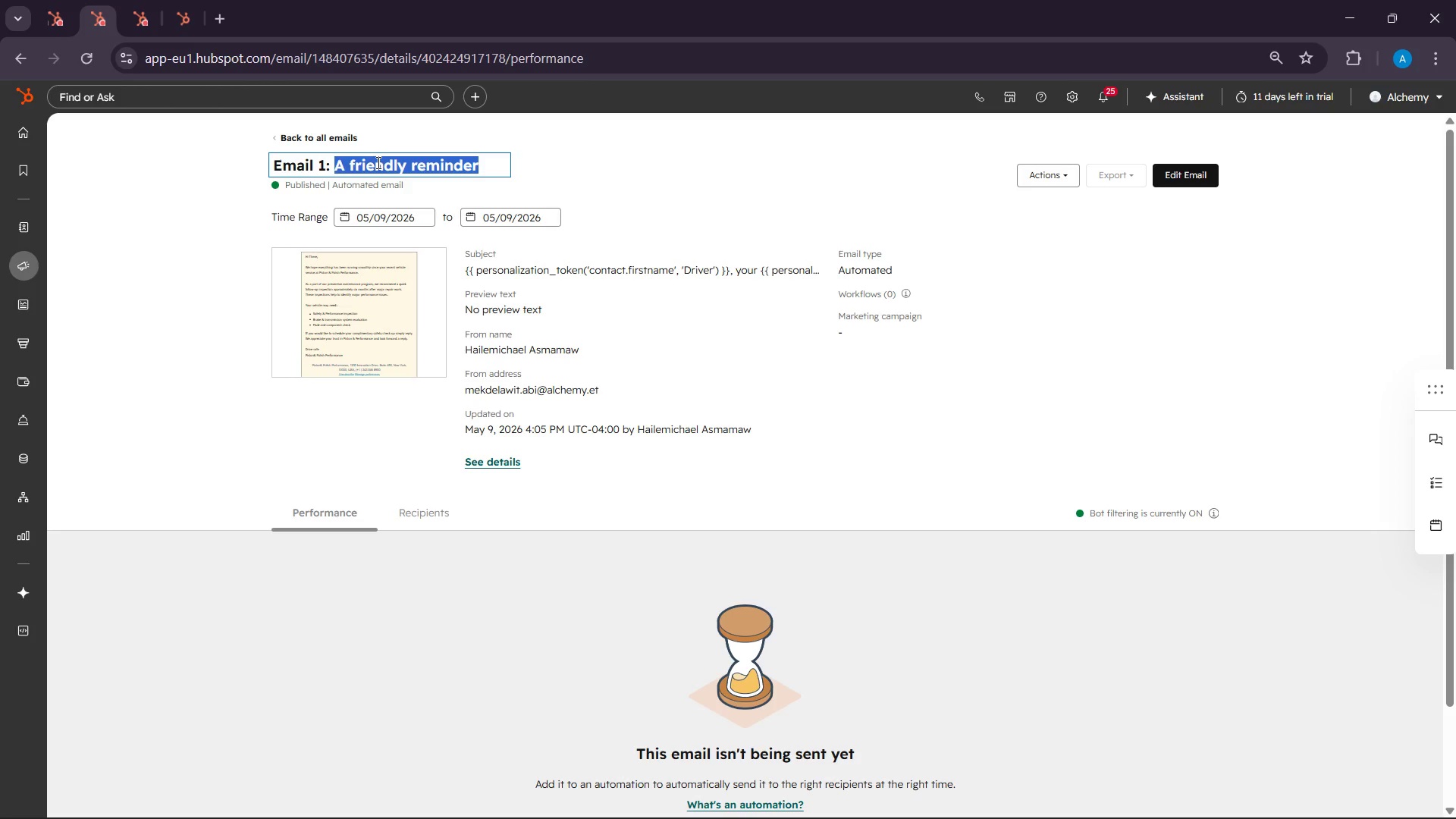 
key(Control+V)
 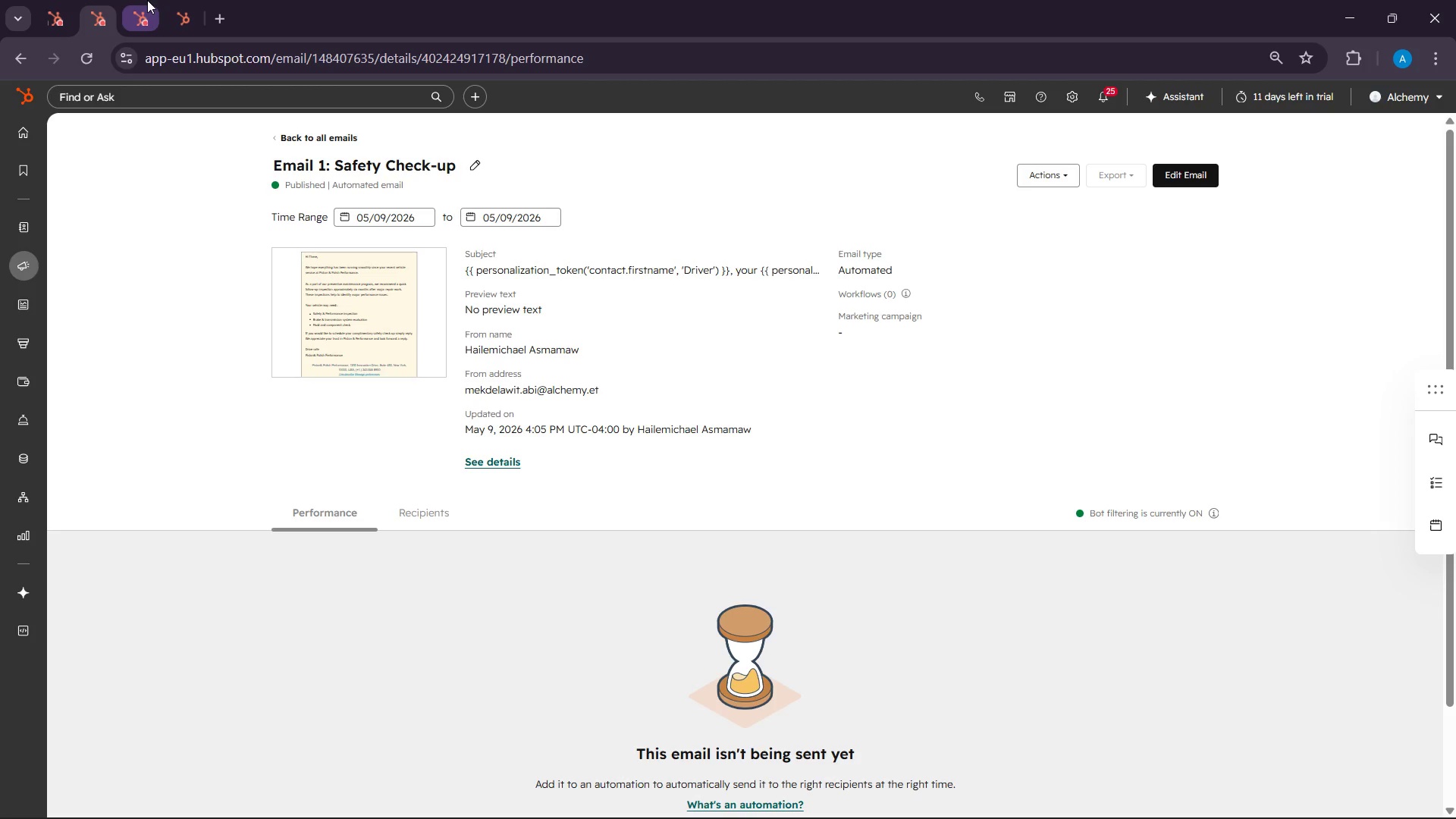 
left_click([147, 0])
 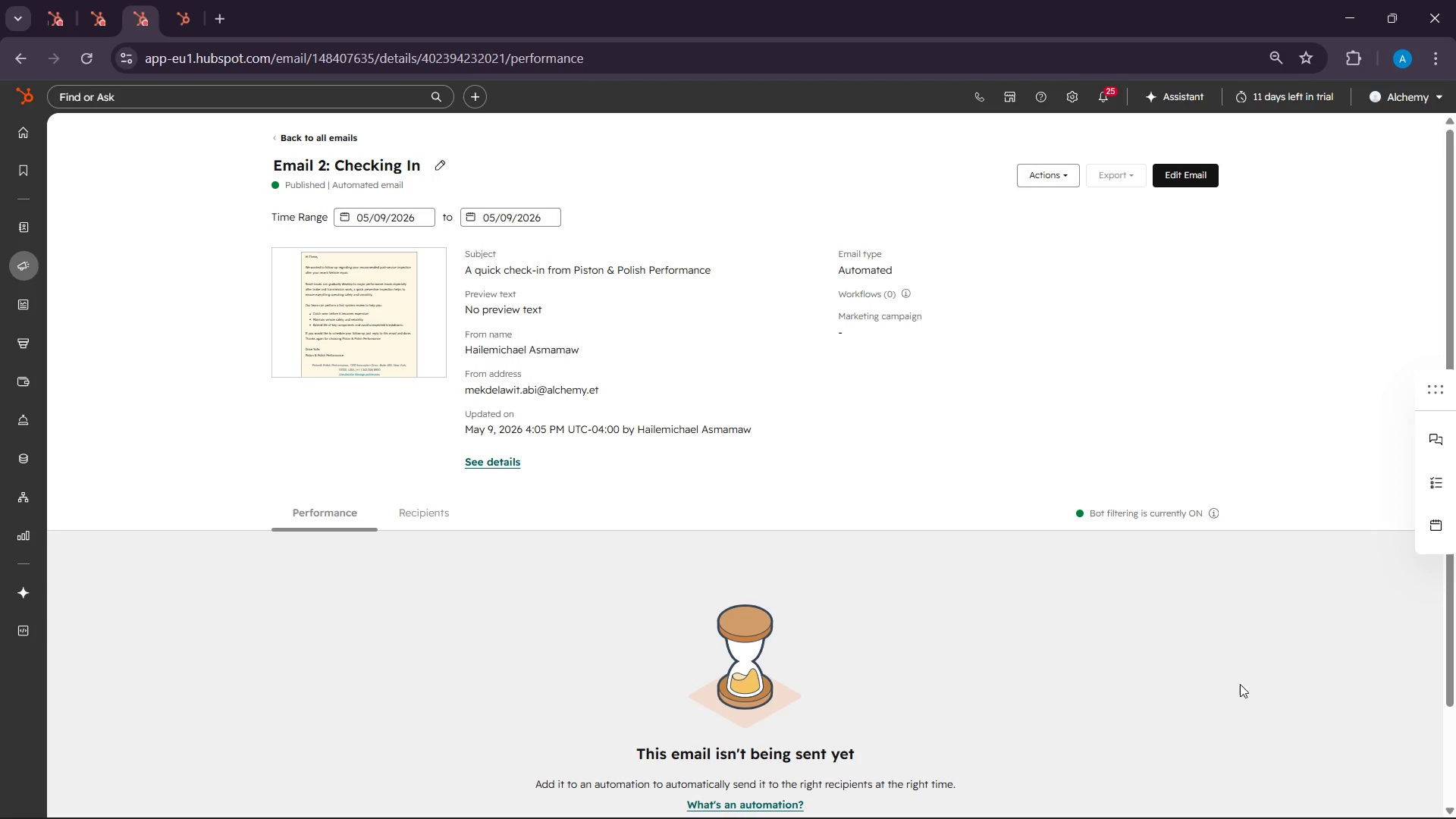 
wait(5.88)
 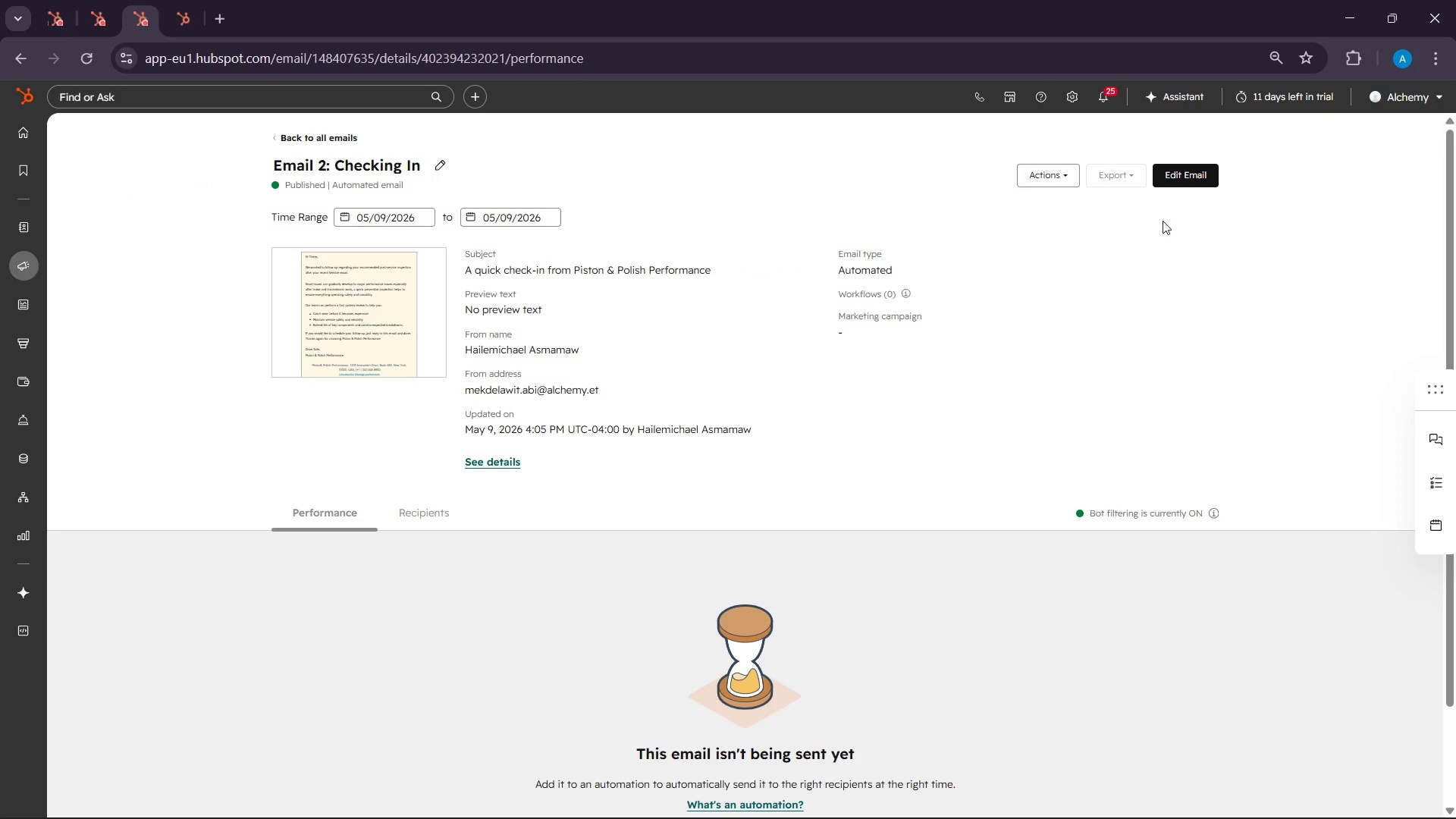 
left_click([1006, 792])